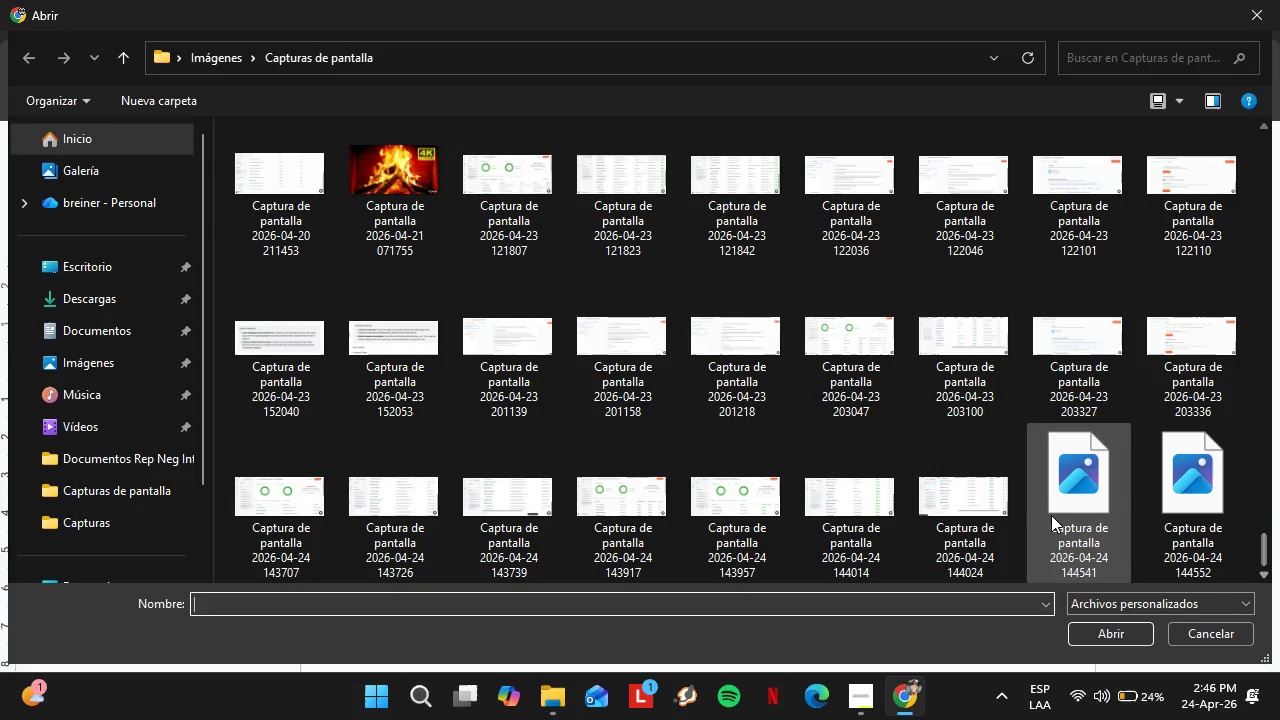 
key(Control+ControlLeft)
 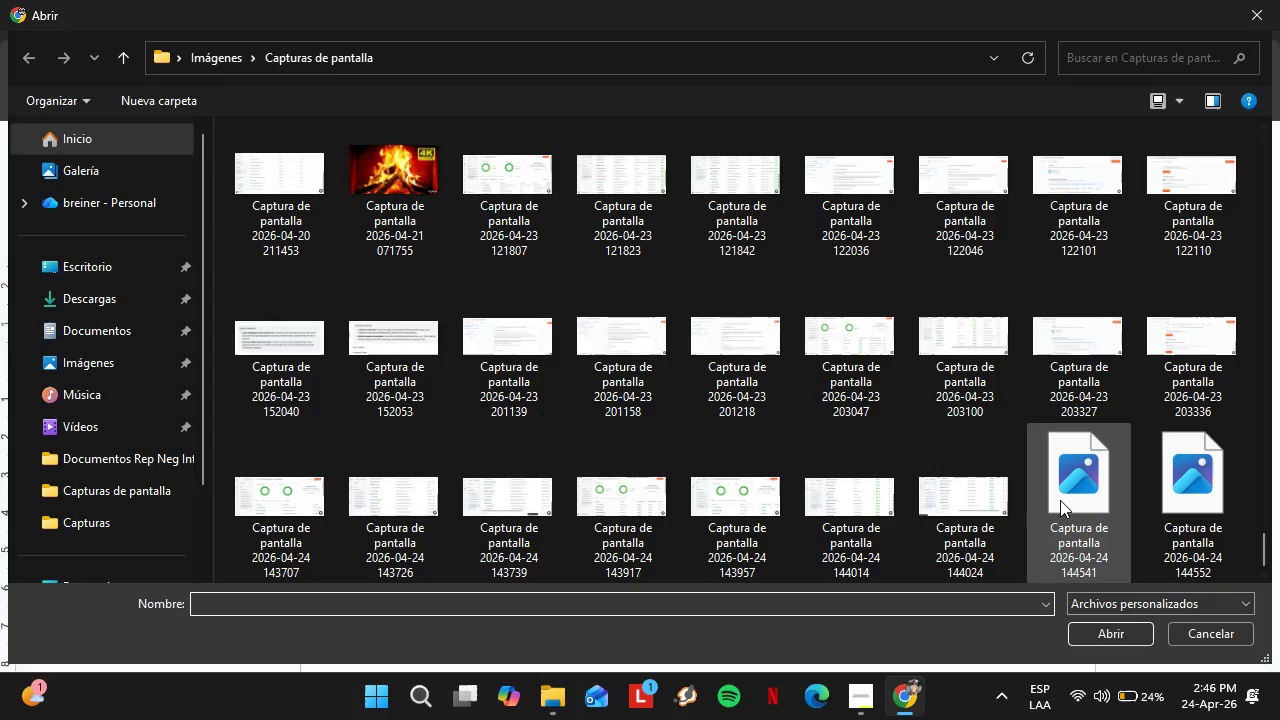 
hold_key(key=ControlLeft, duration=1.31)
left_click([1061, 499])
 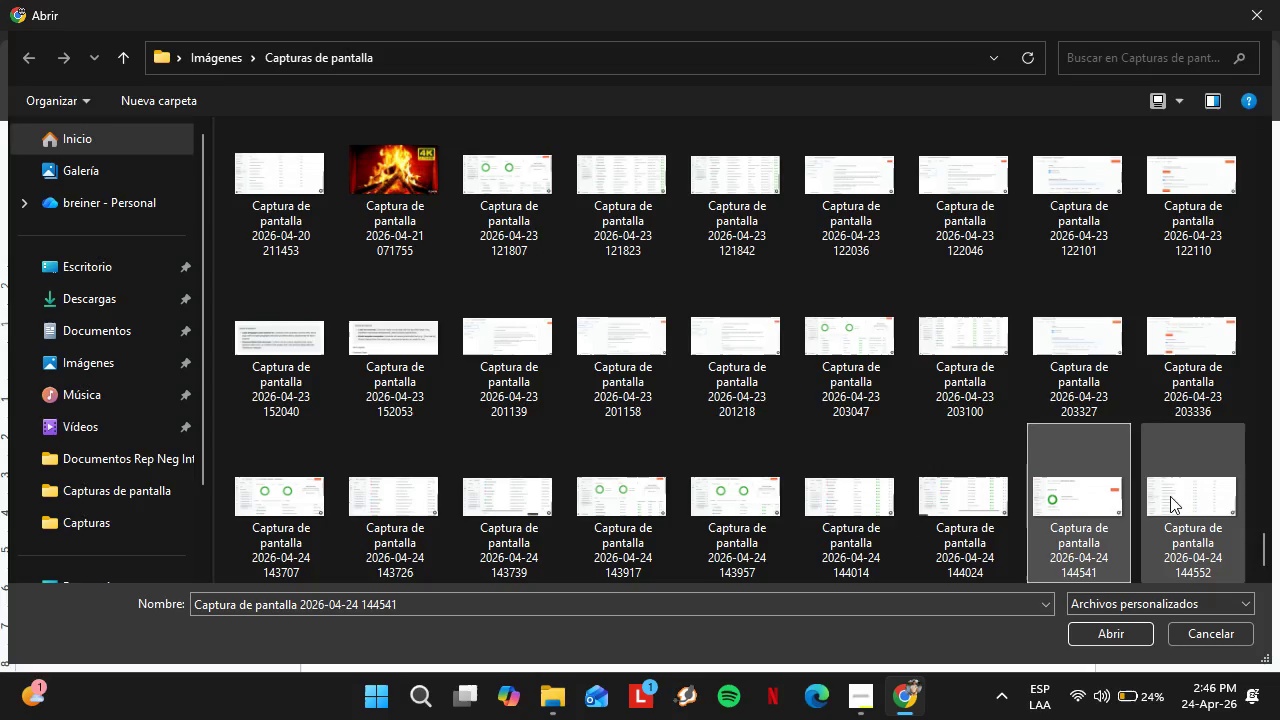 
left_click([1170, 496])
 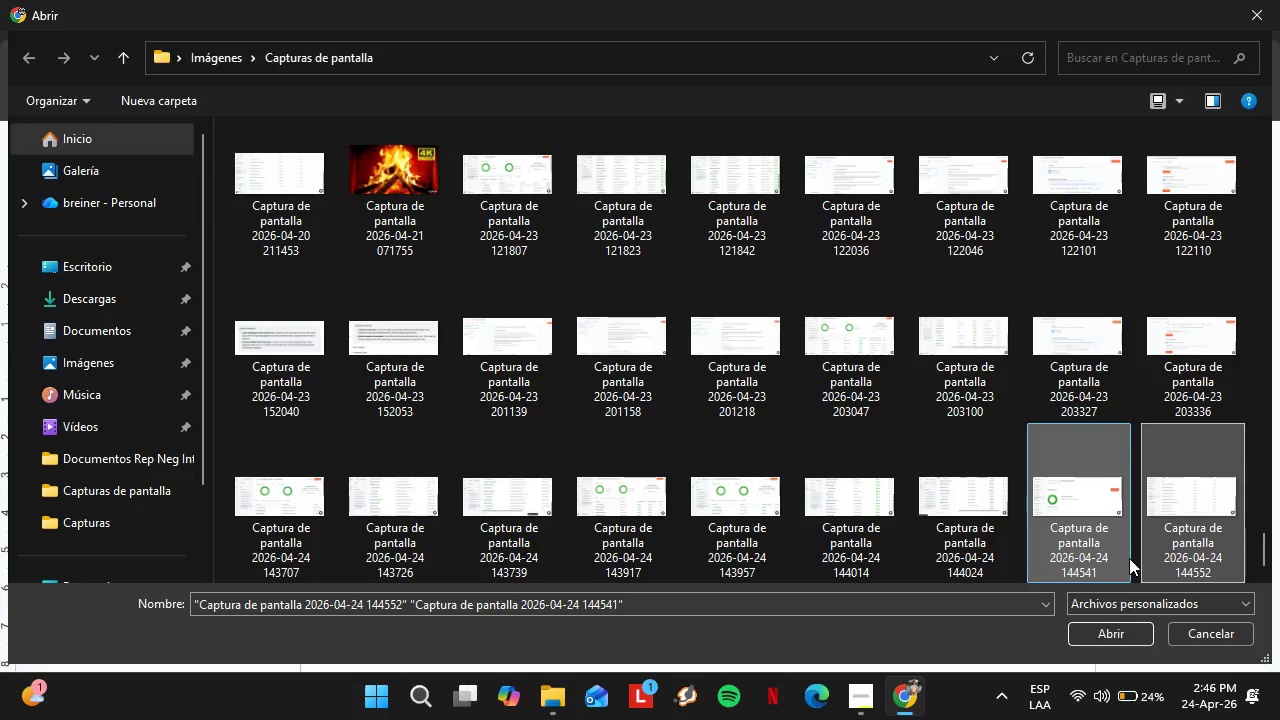 
left_click([1109, 635])
 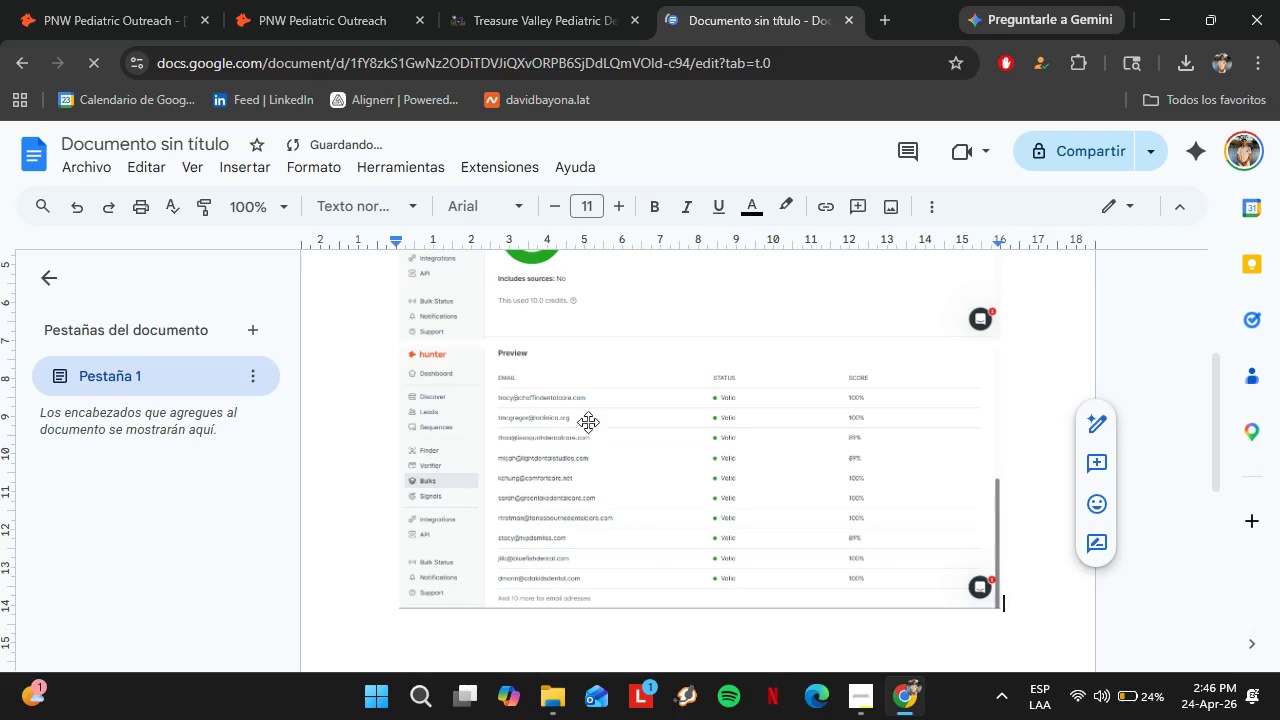 
scroll: coordinate [401, 370], scroll_direction: up, amount: 4.0
 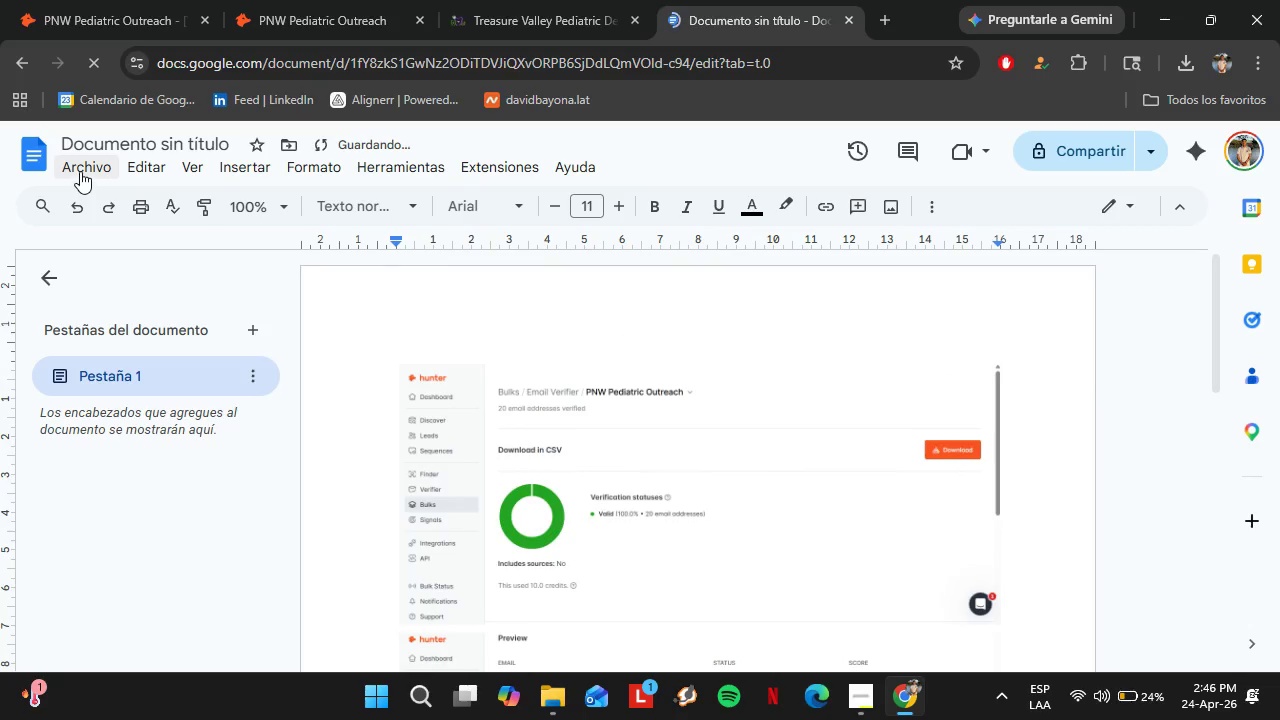 
left_click([80, 170])
 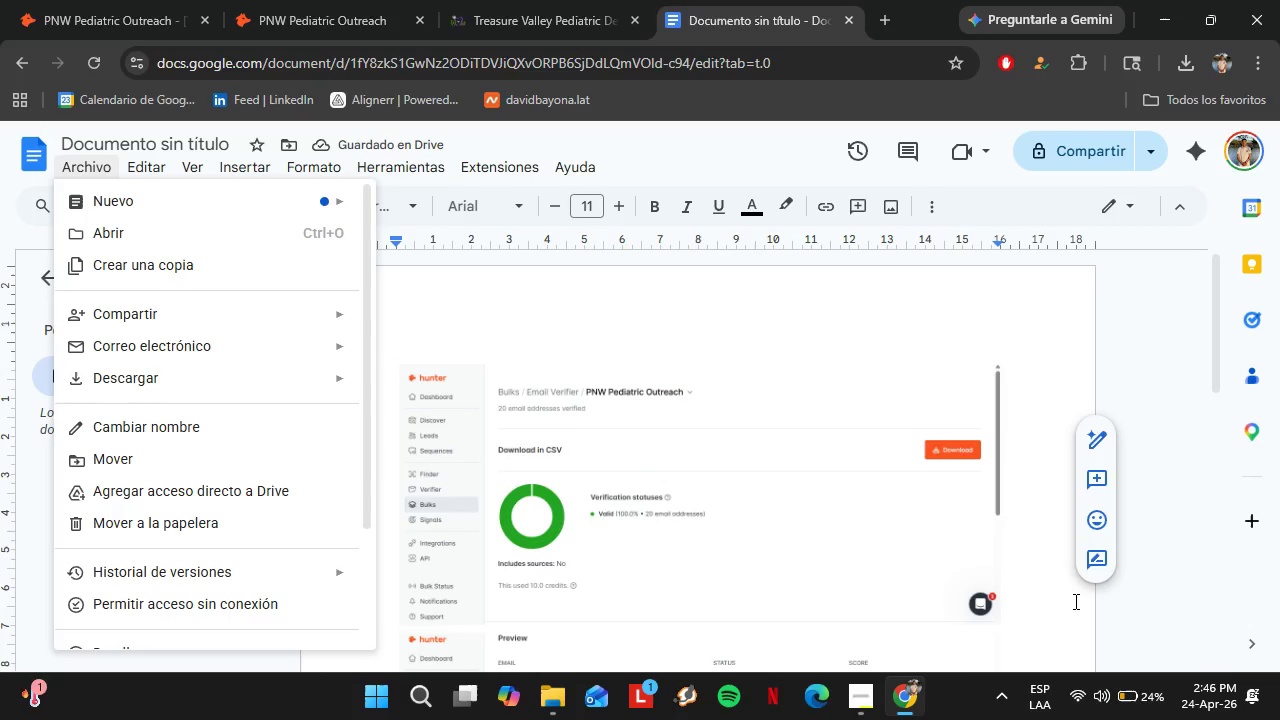 
left_click([1074, 599])
 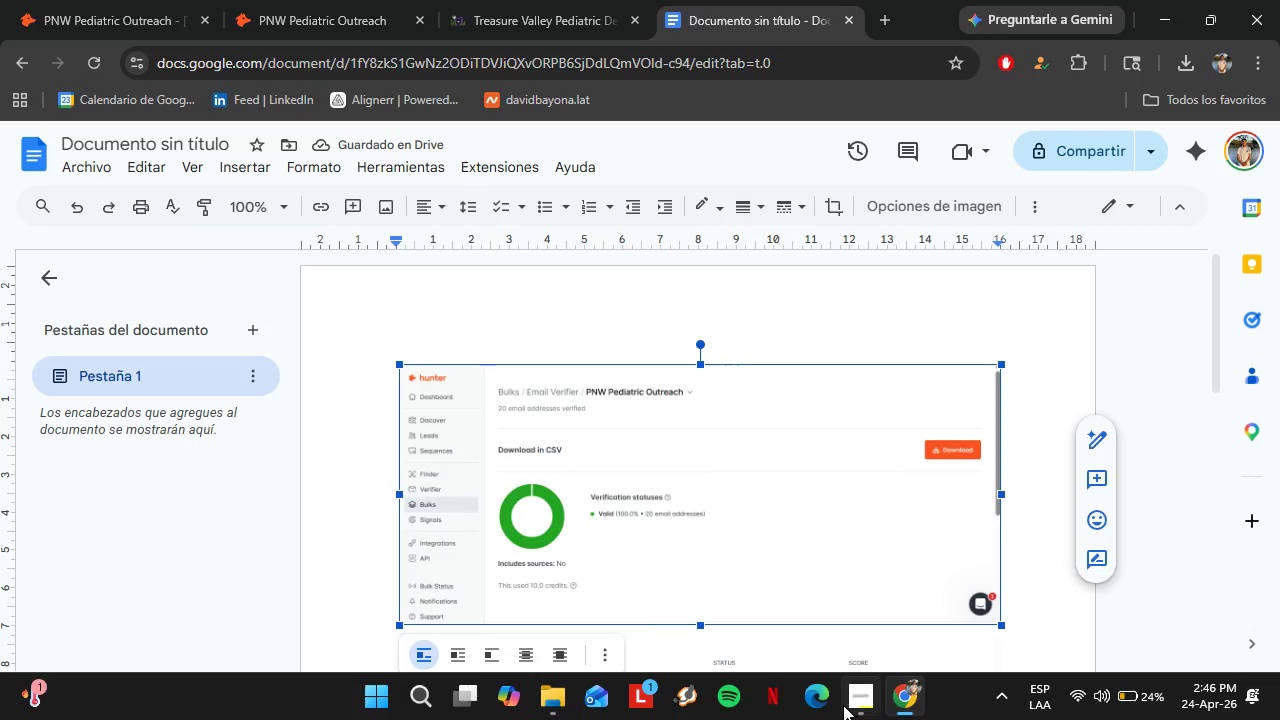 
left_click([843, 705])